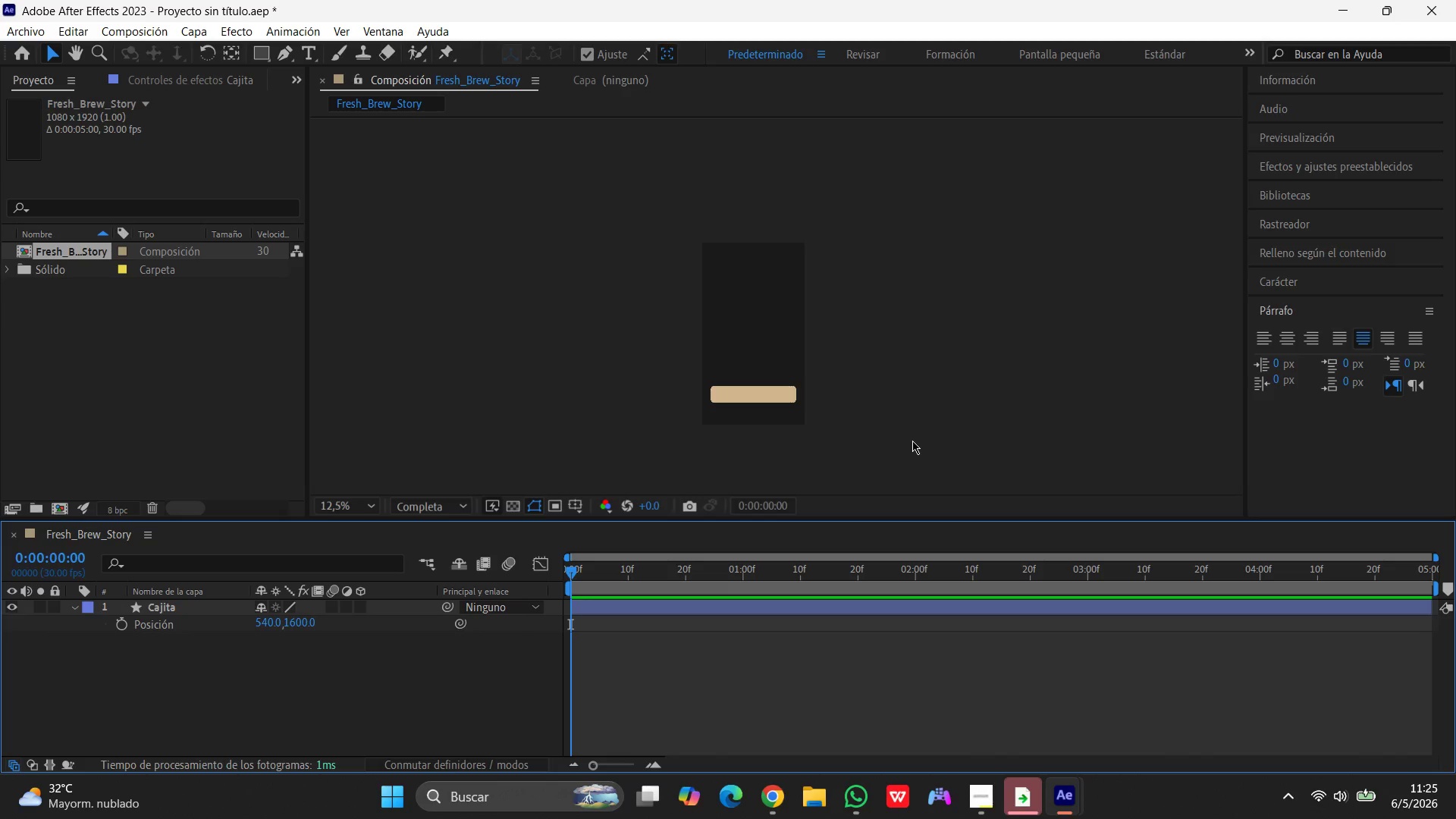 
wait(43.31)
 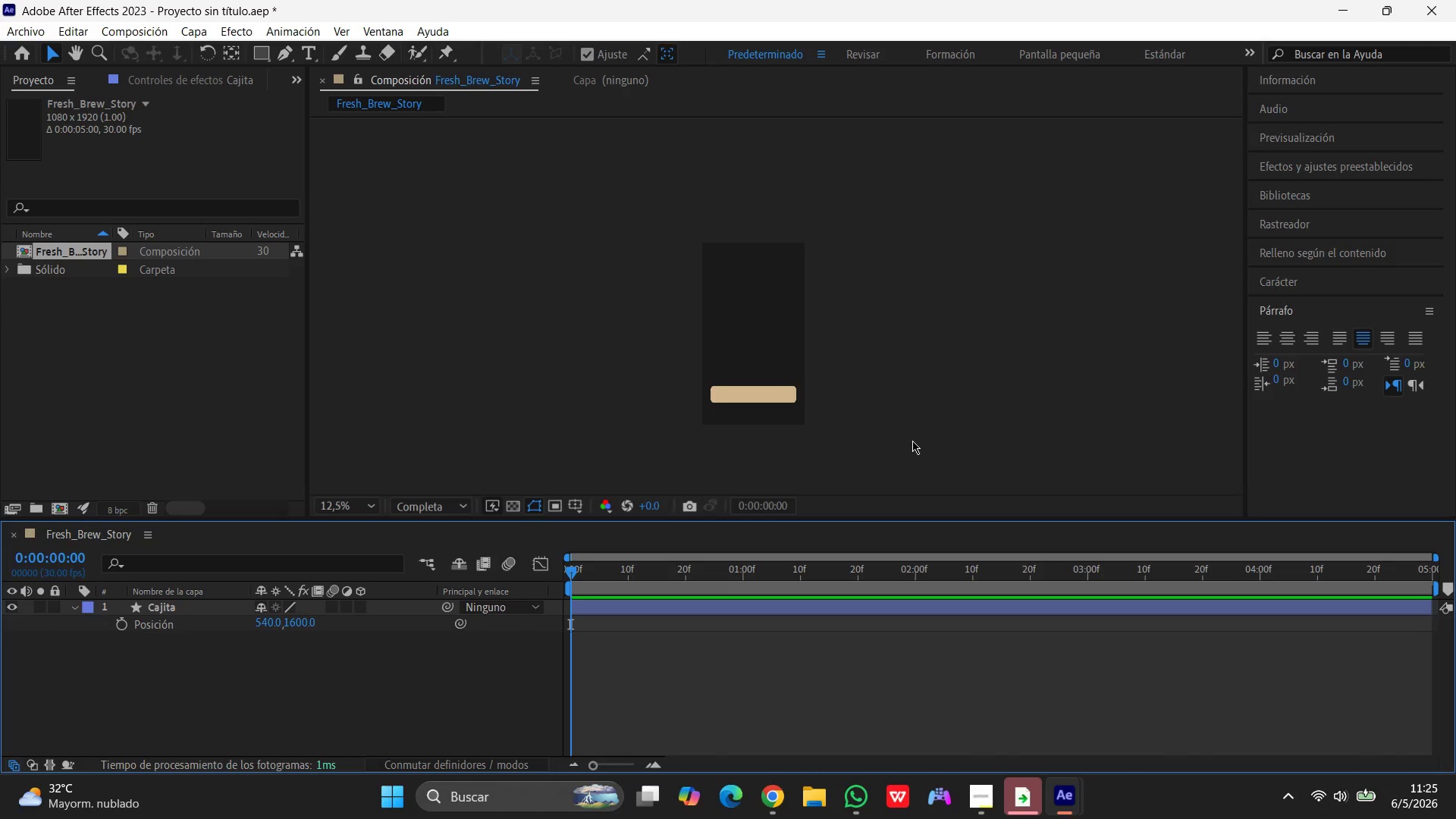 
left_click([50, 45])
 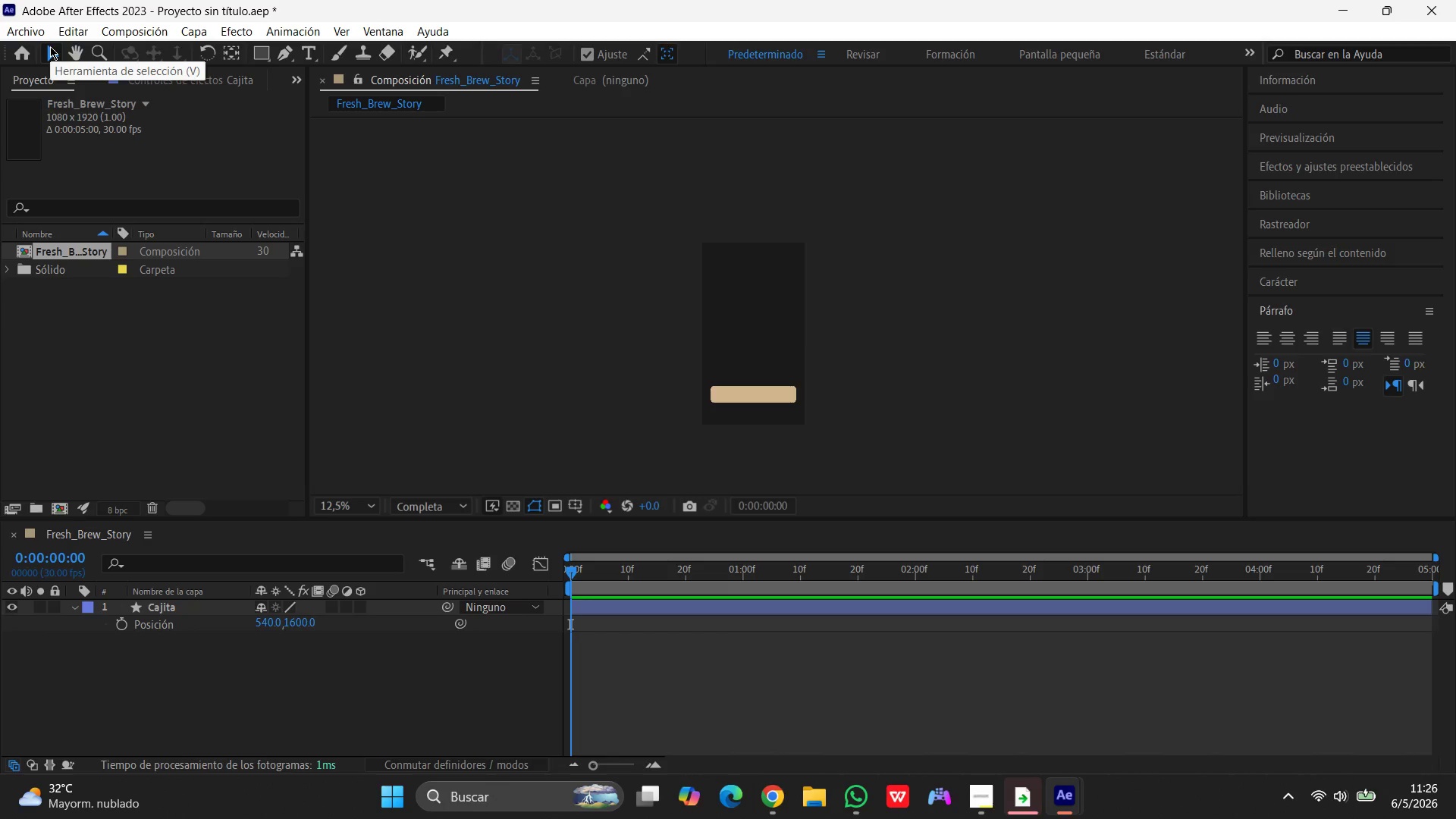 
wait(9.28)
 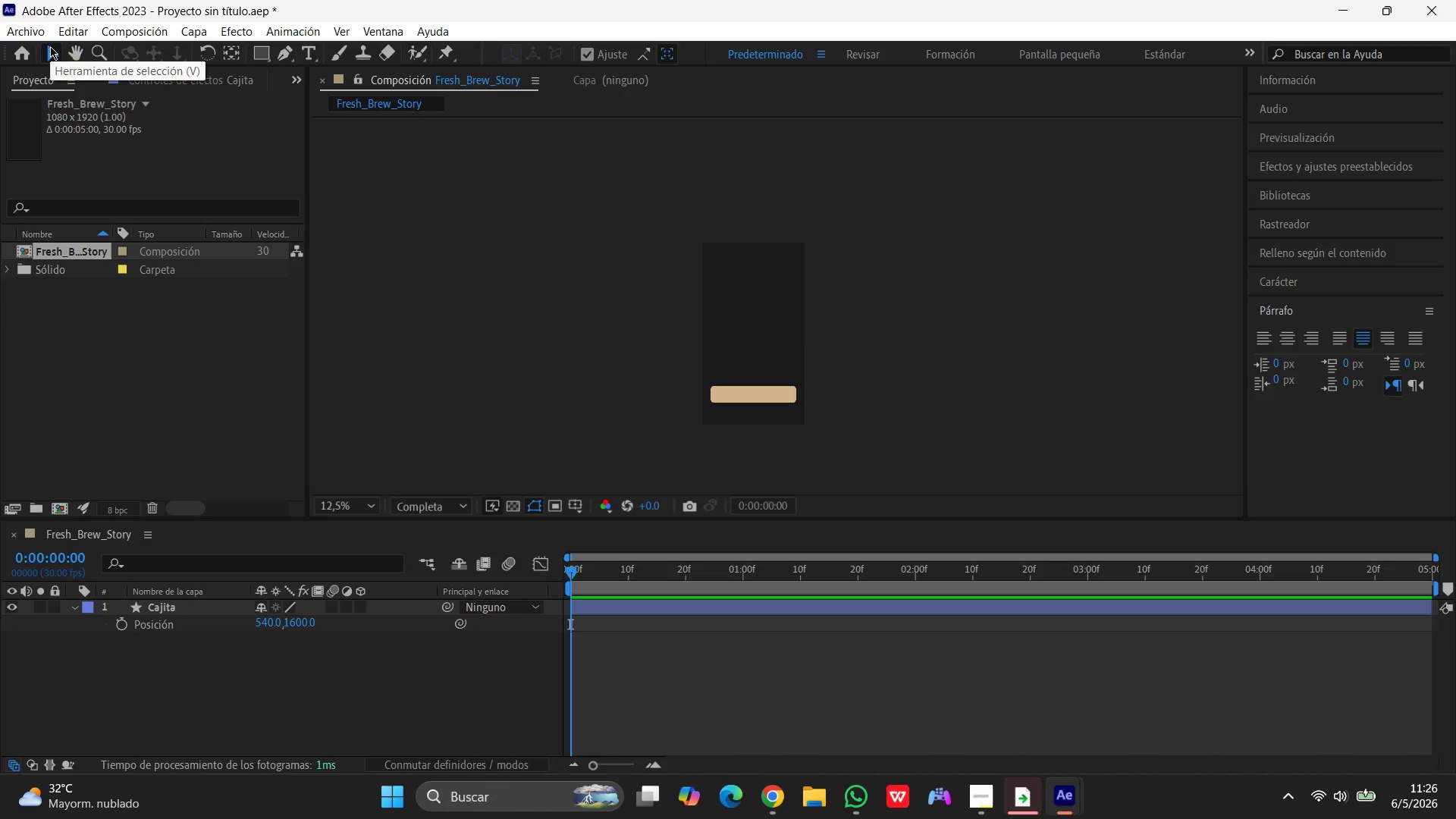 
left_click([314, 55])
 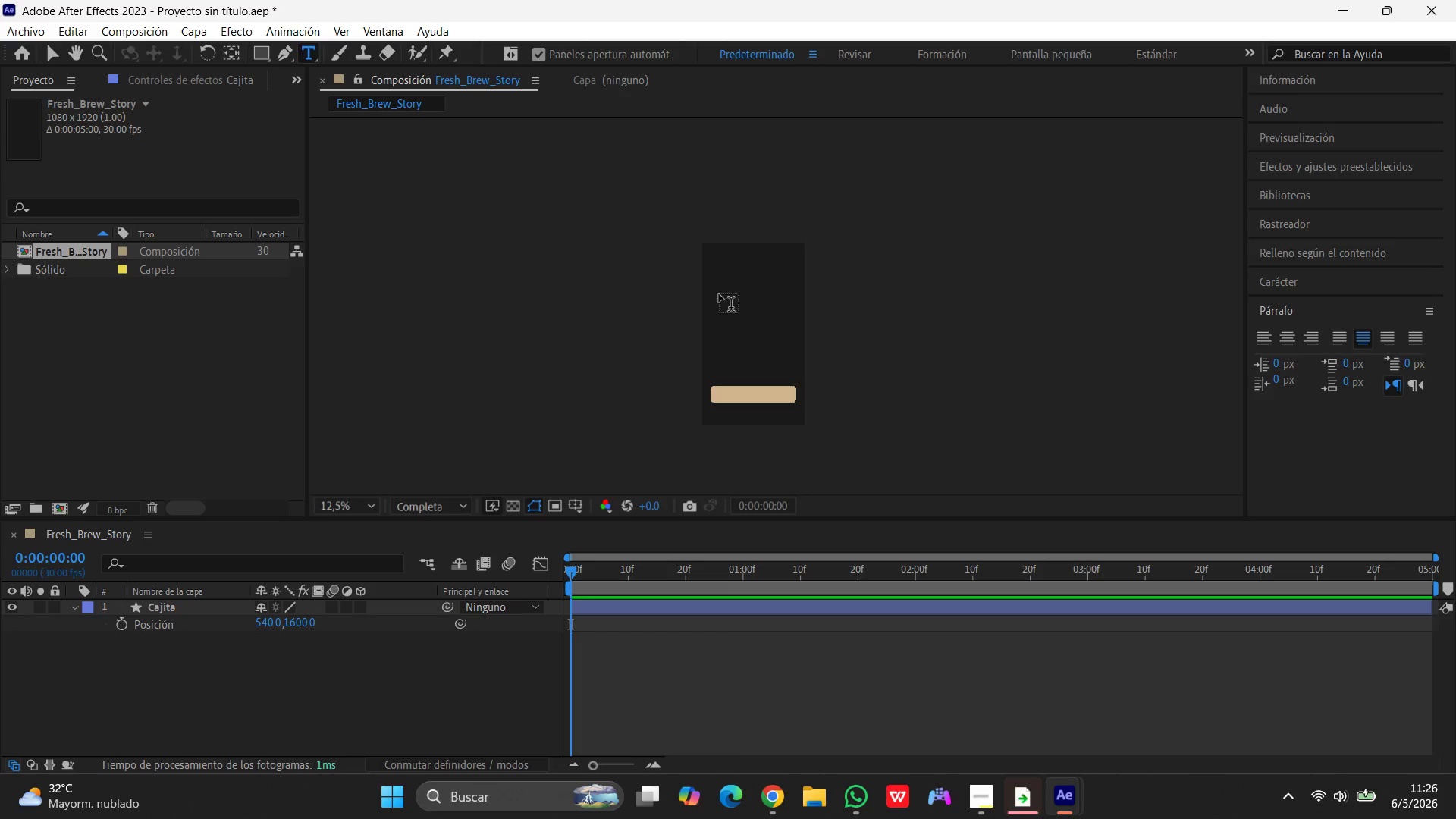 
wait(5.14)
 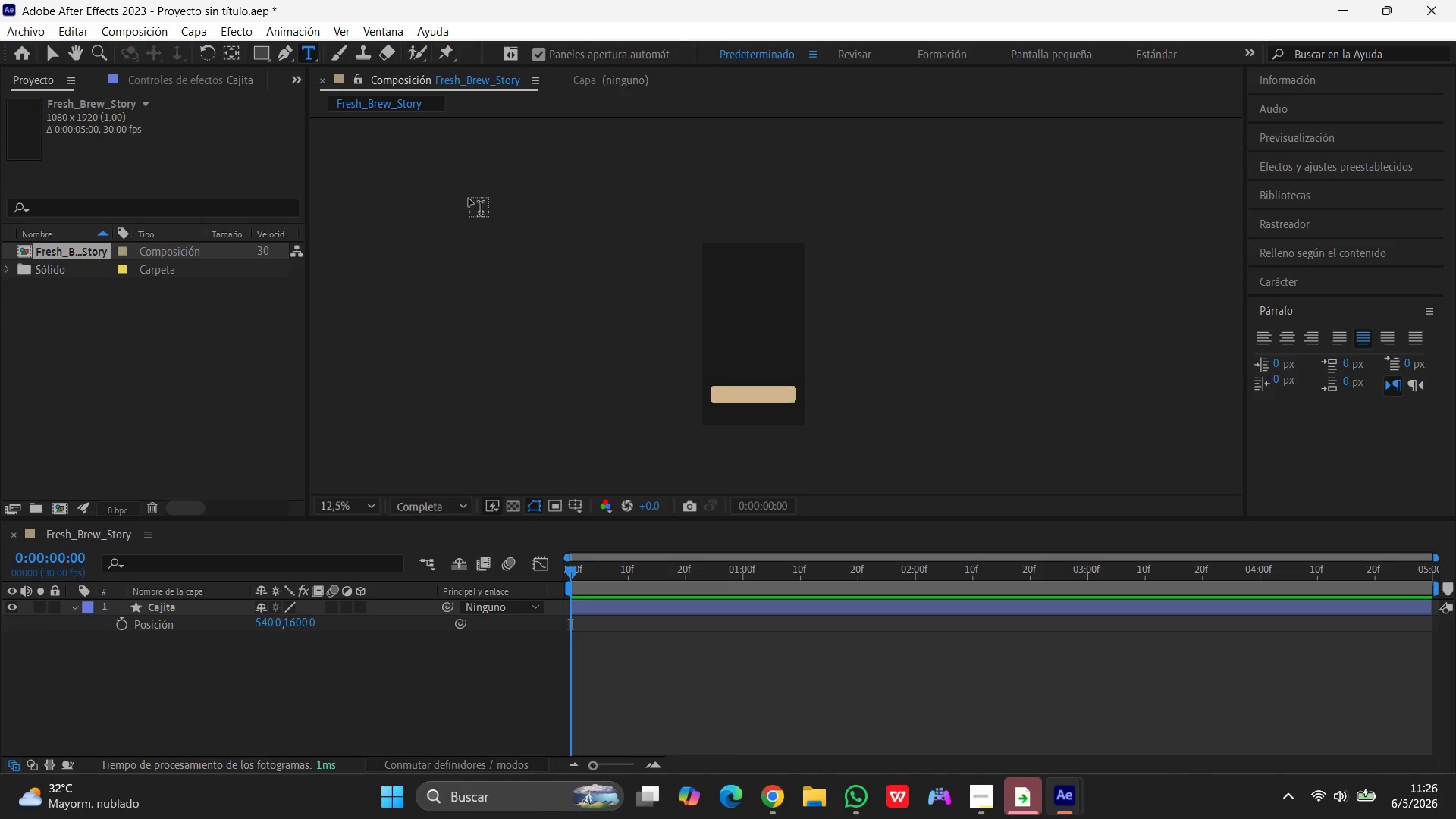 
left_click([718, 396])
 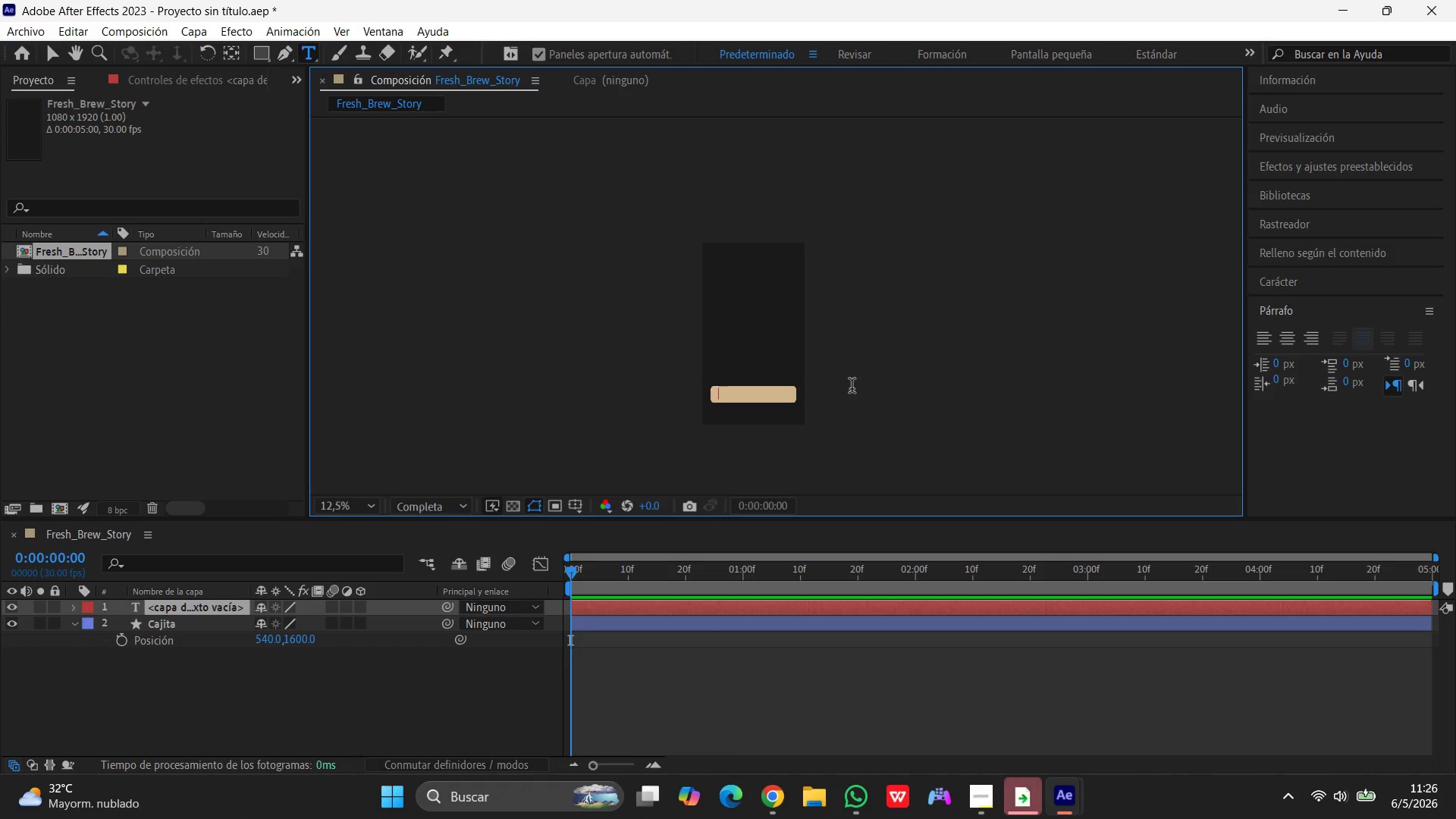 
wait(14.0)
 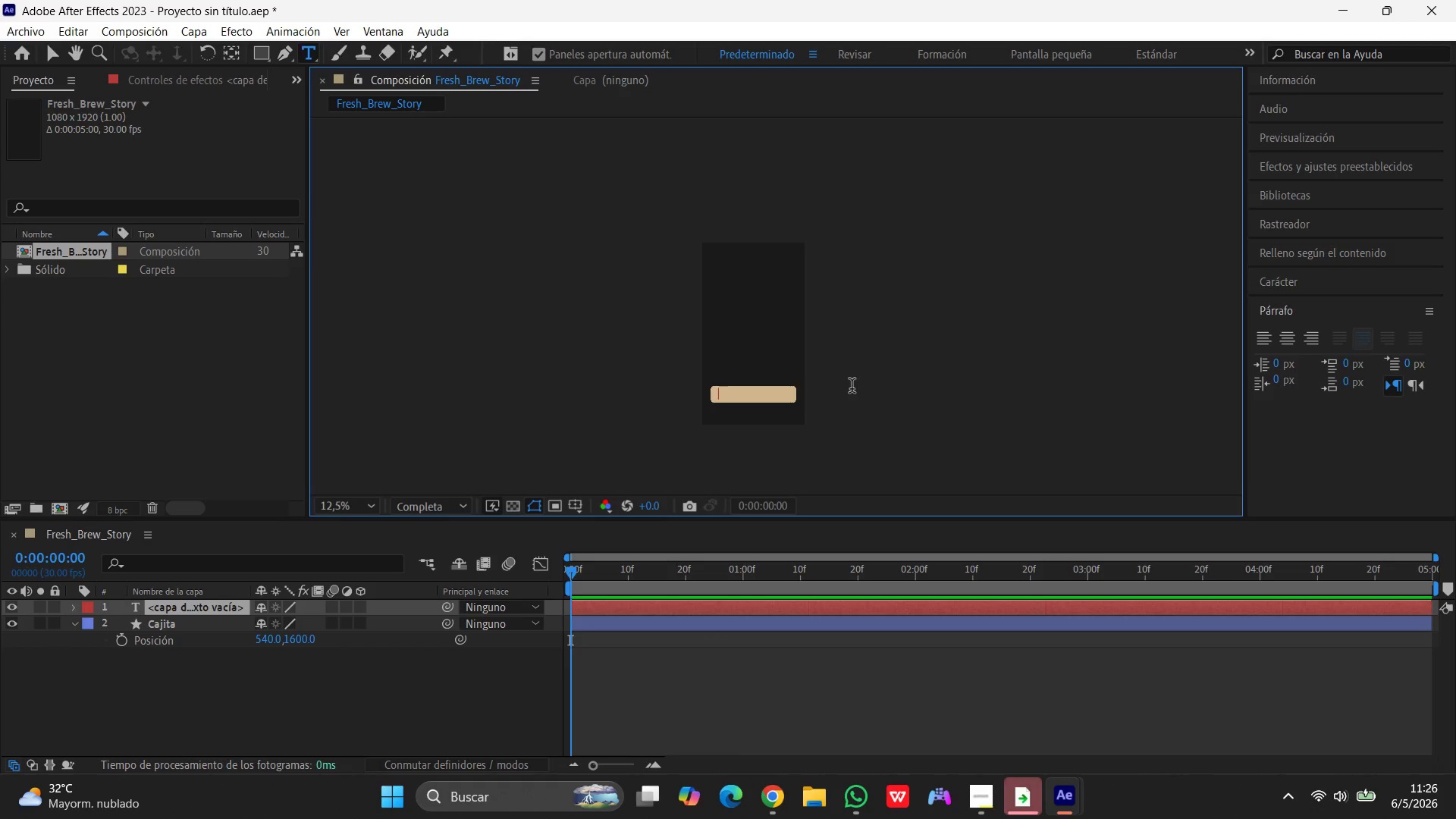 
type(Fresh Brew Dal)
key(Backspace)
type(ily)
 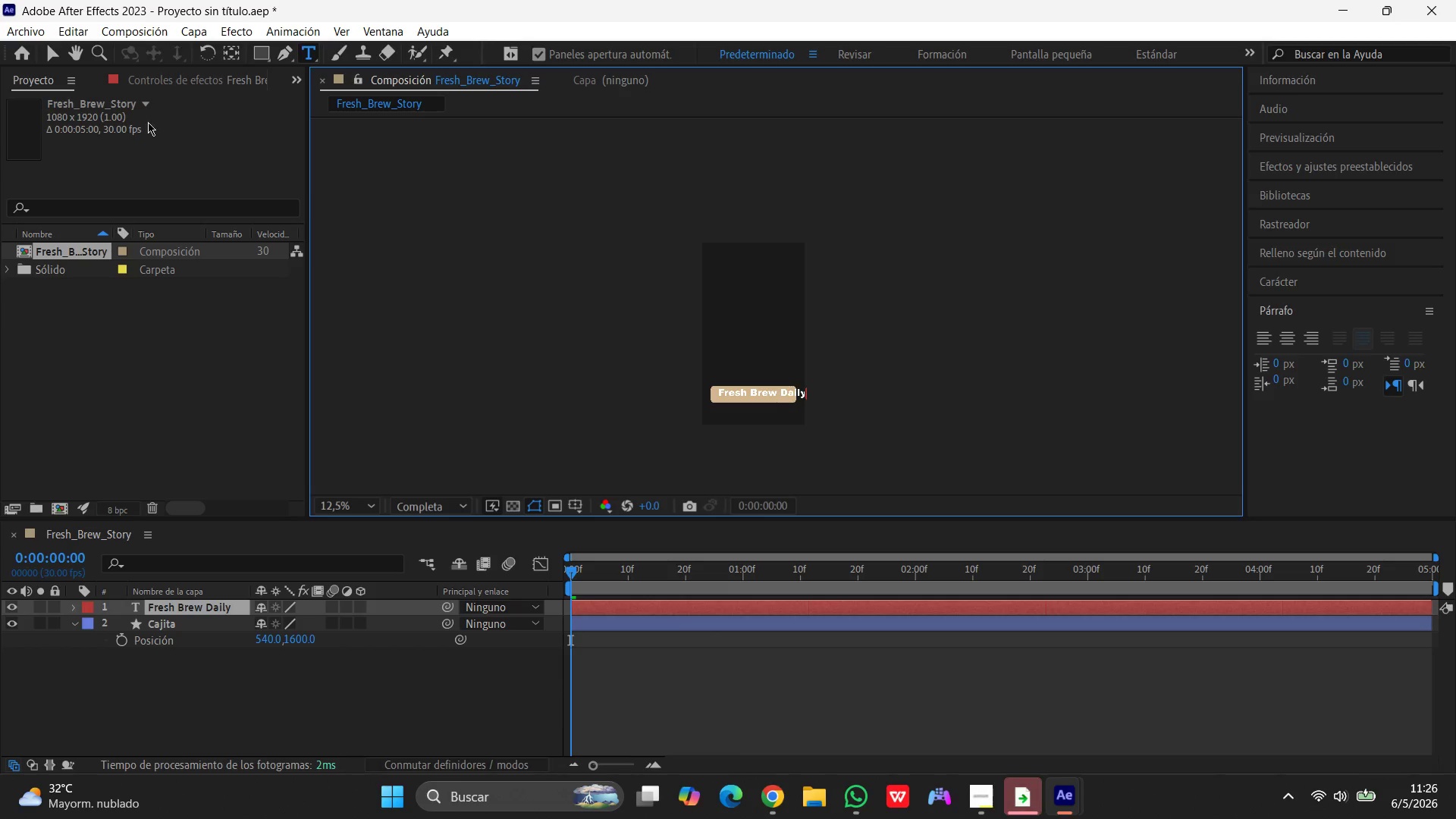 
left_click([42, 51])
 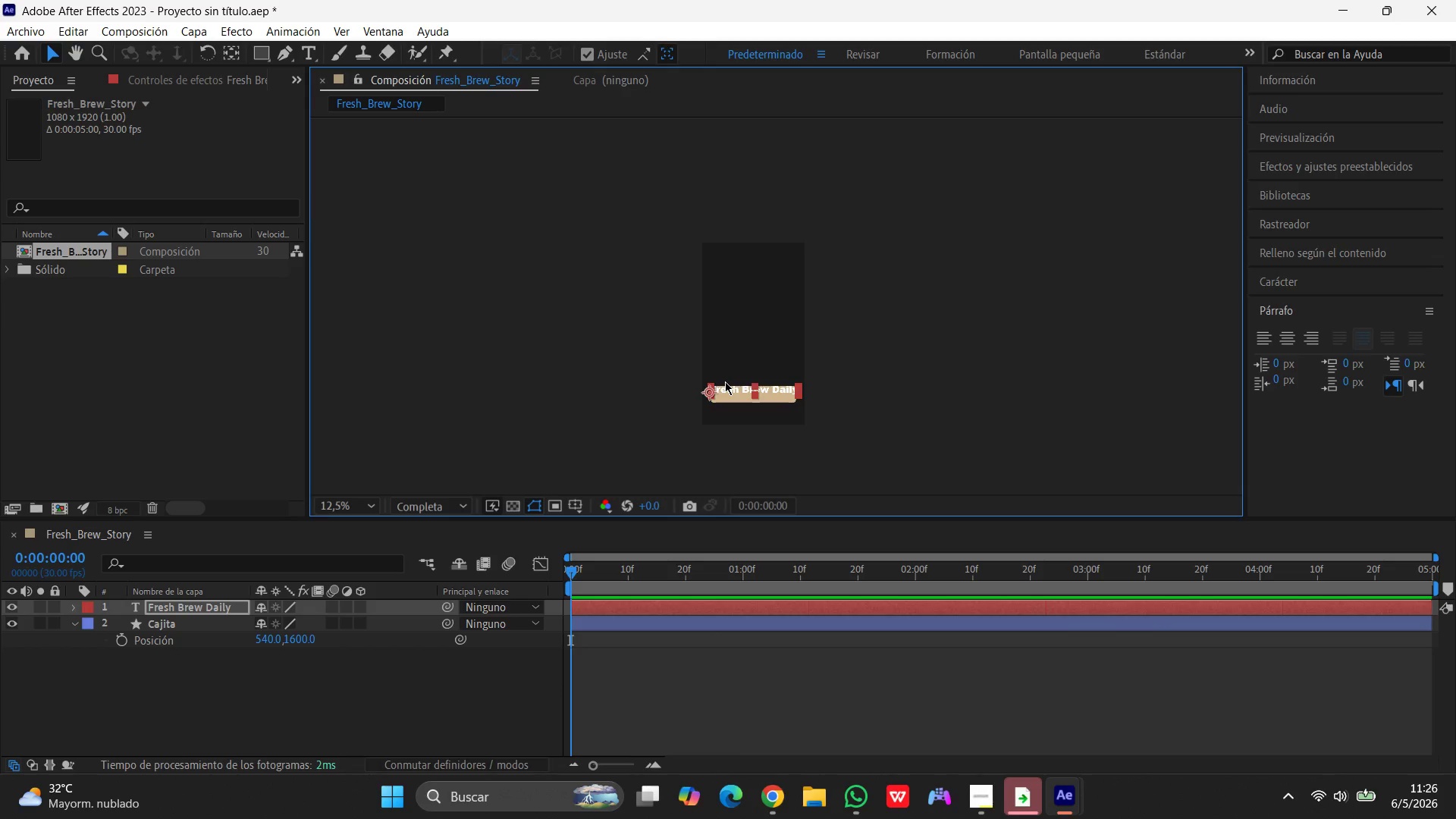 
wait(10.5)
 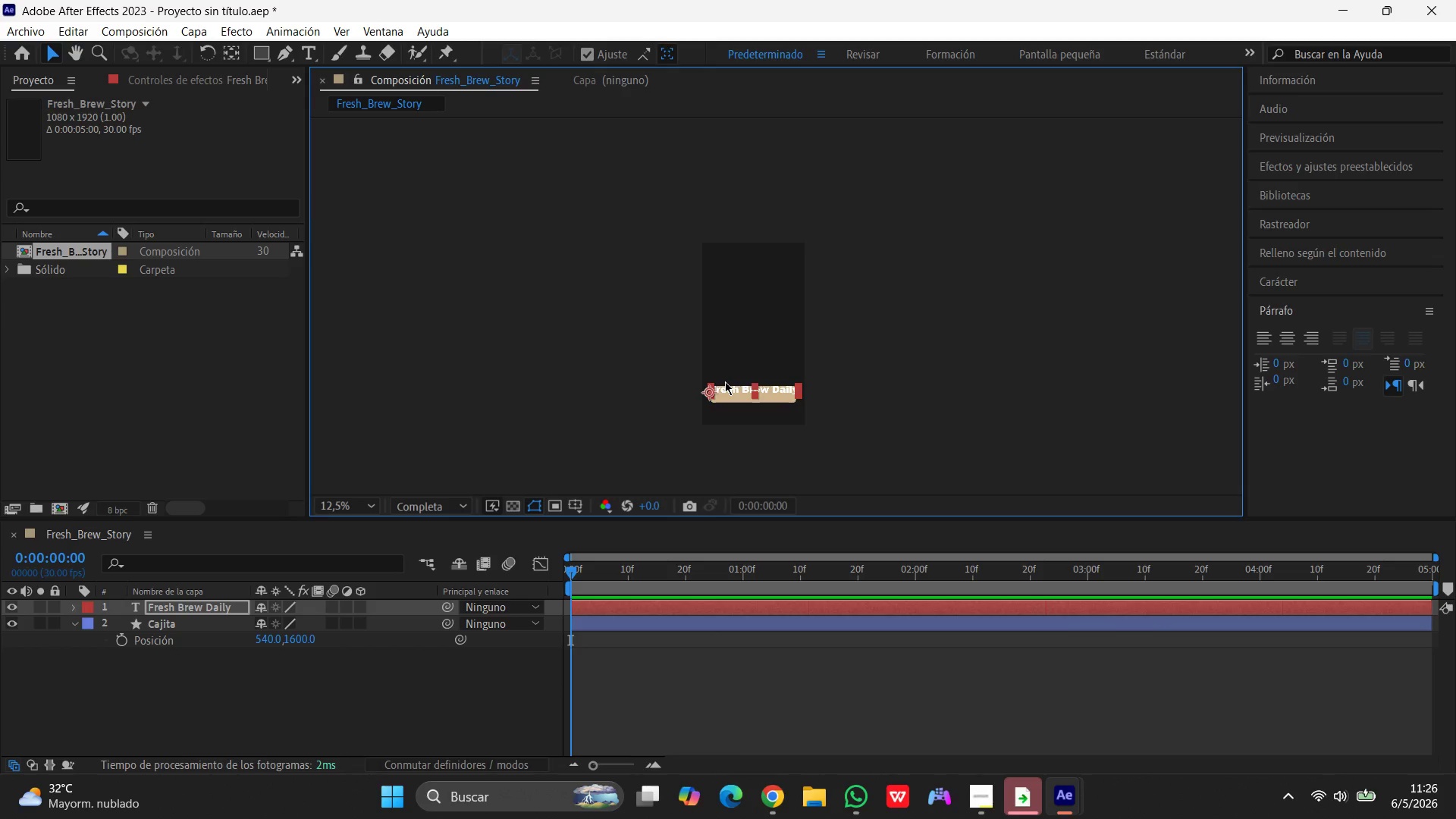 
left_click([1323, 165])
 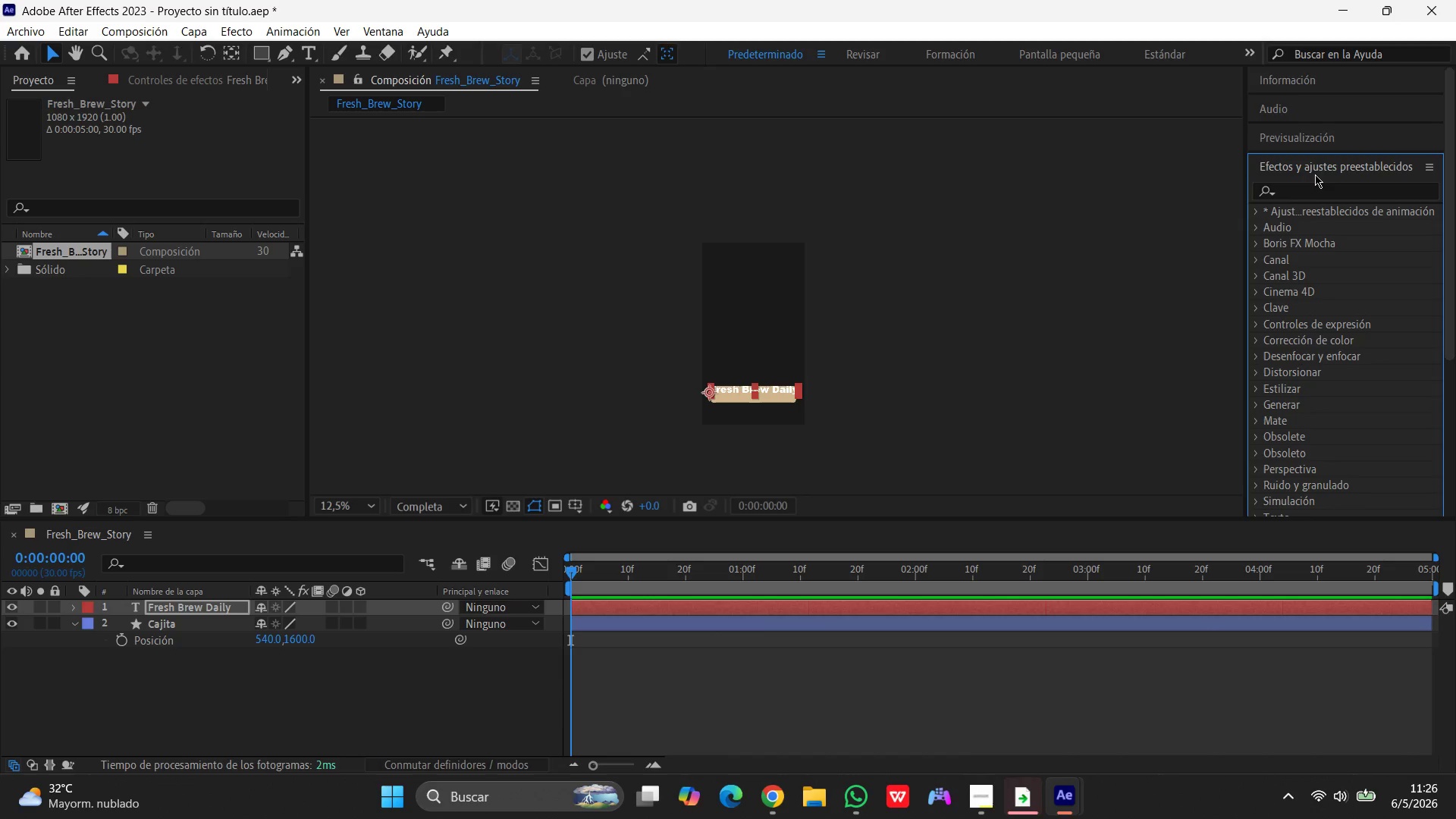 
left_click([1319, 166])